 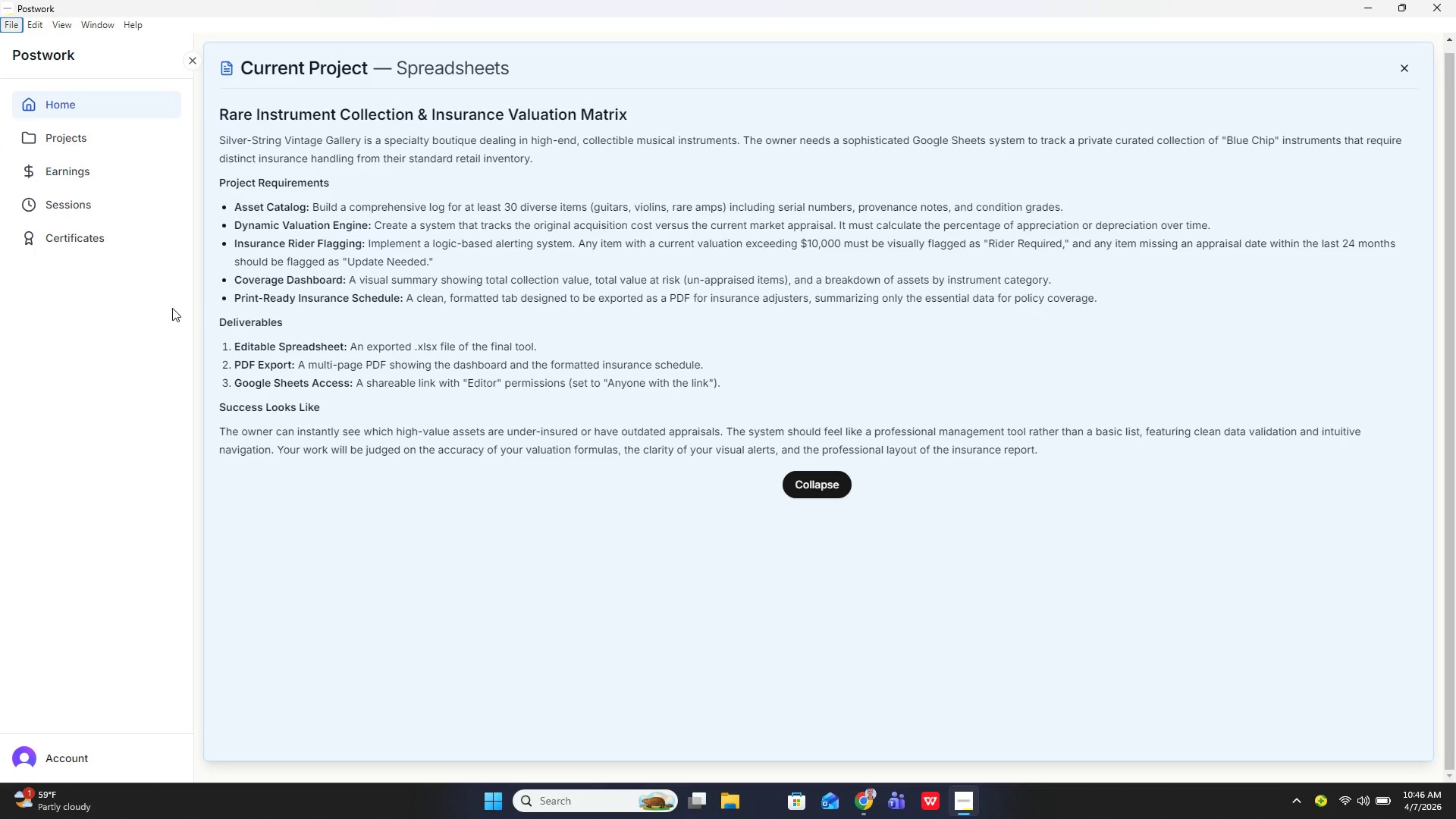 
key(Alt+Tab)
 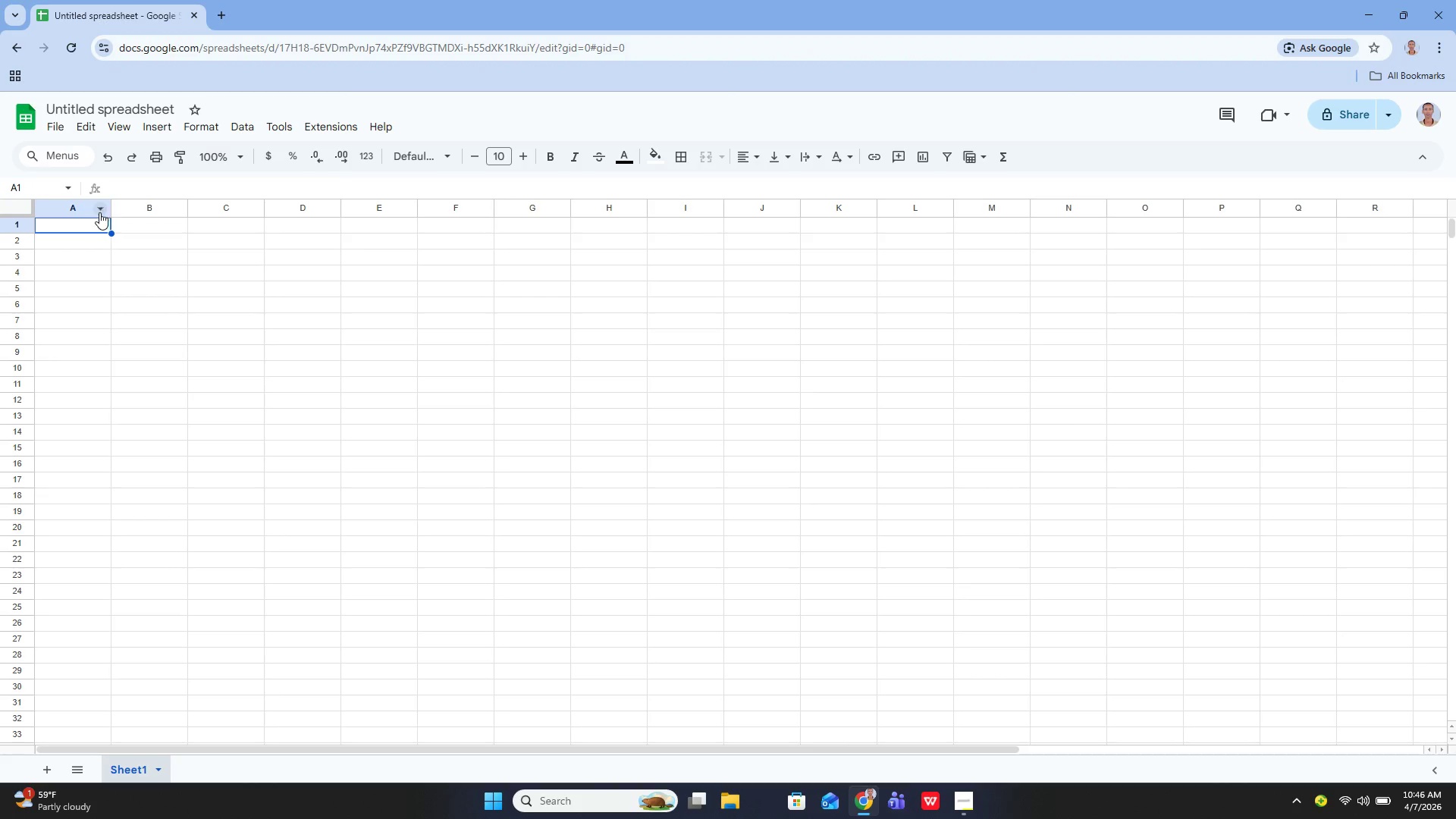 
key(Alt+AltLeft)
 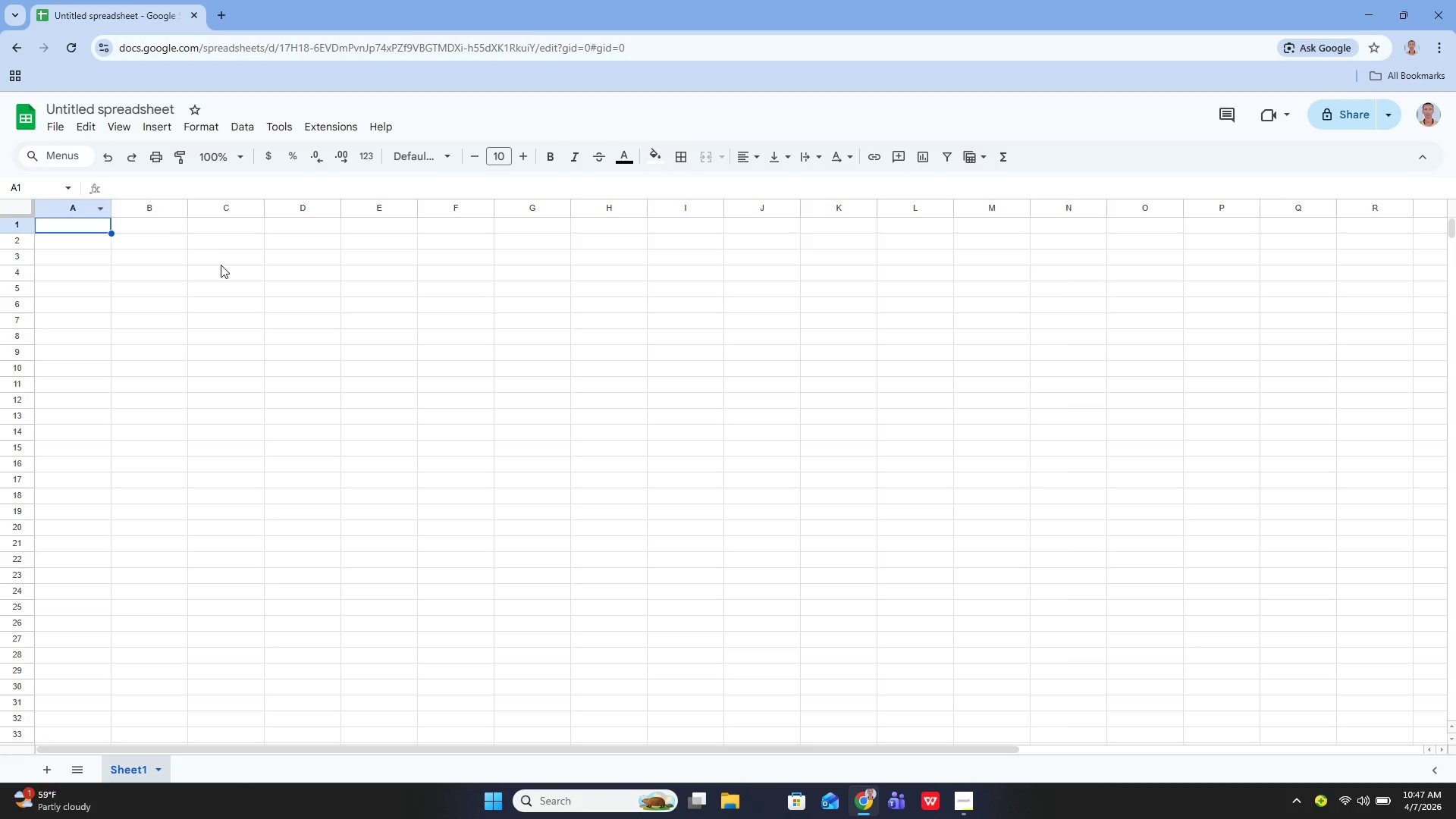 
key(Alt+Tab)
 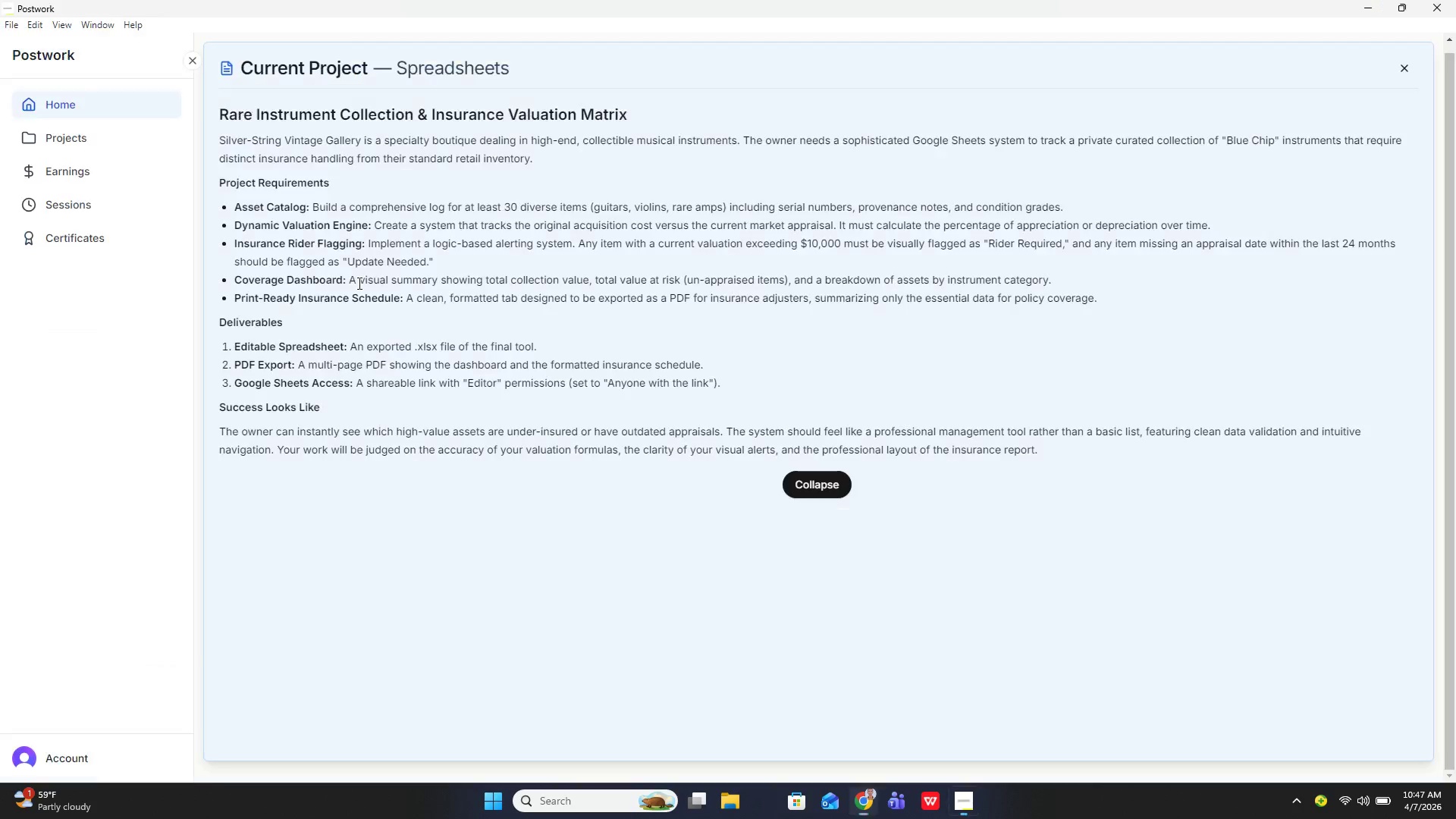 
key(Alt+AltLeft)
 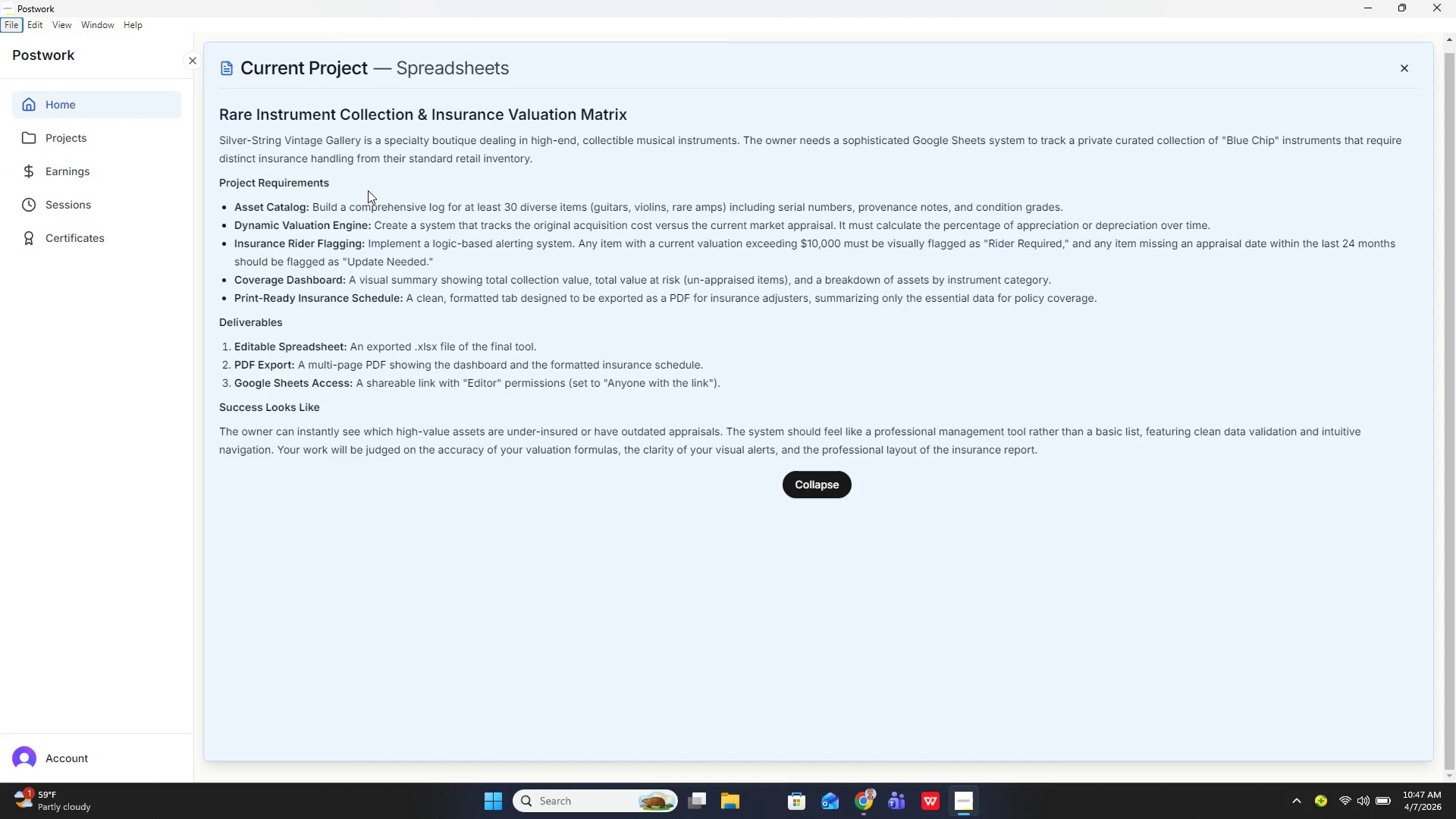 
key(Alt+AltLeft)
 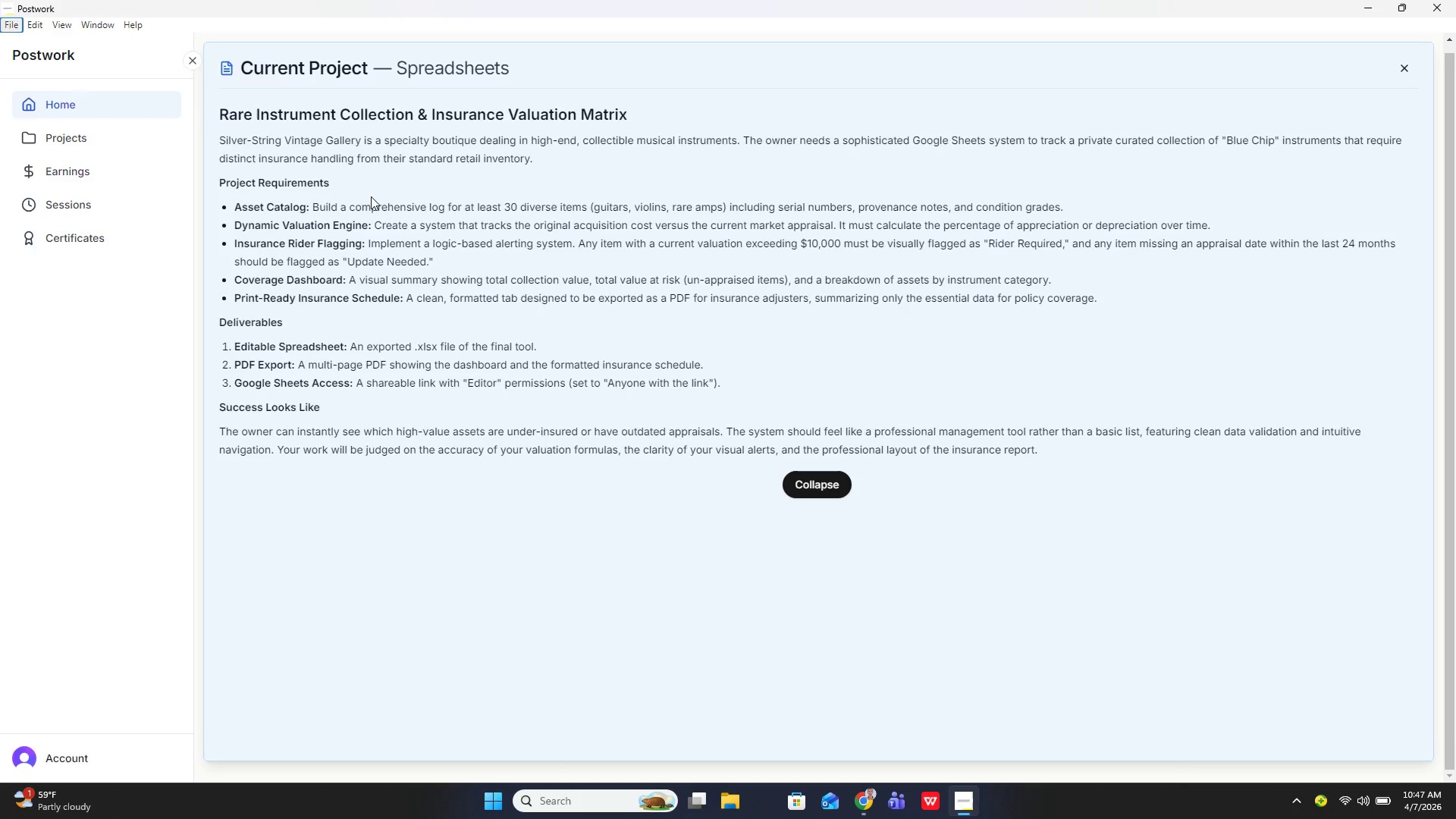 
key(Alt+Tab)
 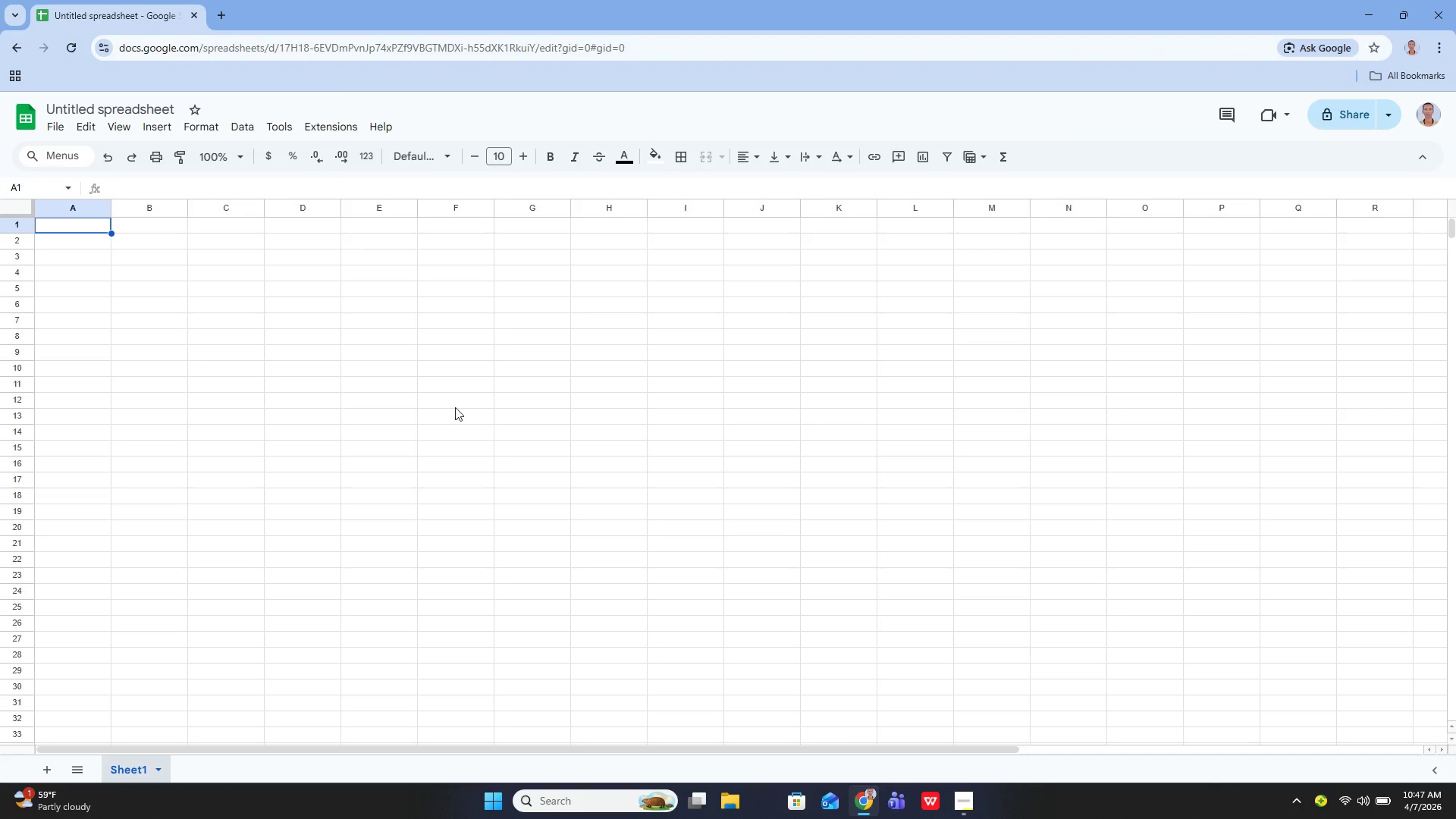 
left_click([151, 111])
 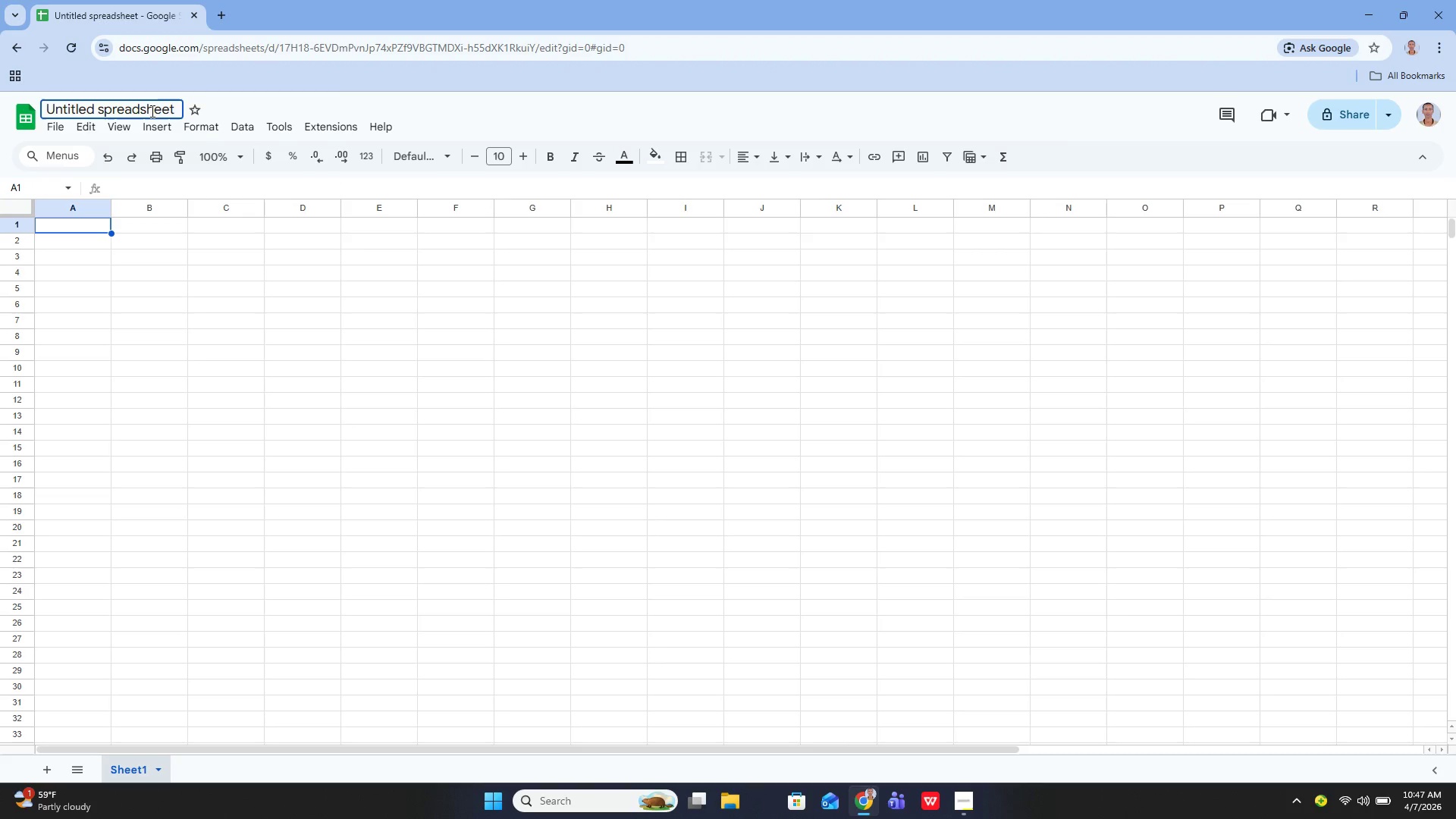 
key(ArrowRight)
 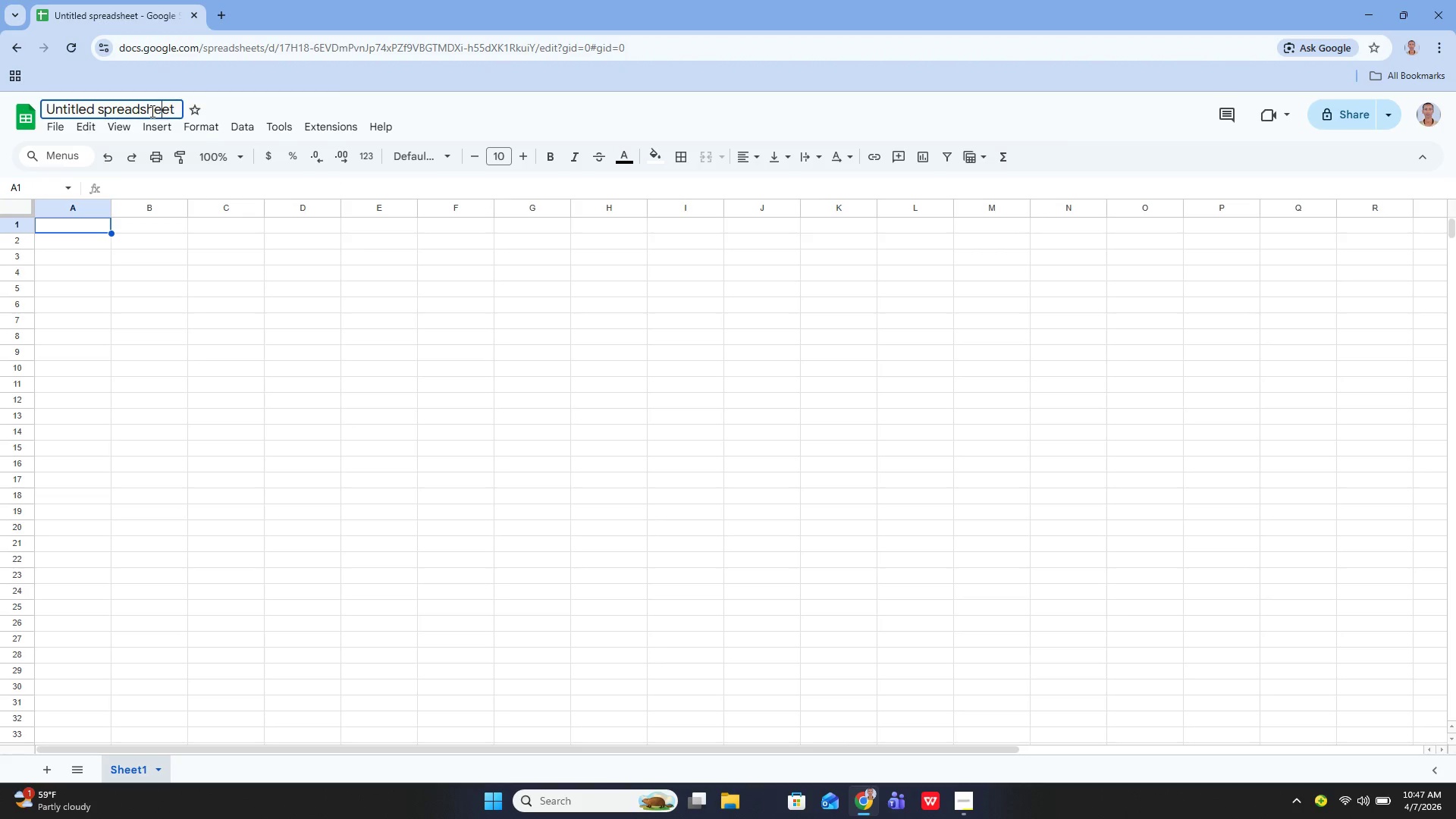 
key(ArrowRight)
 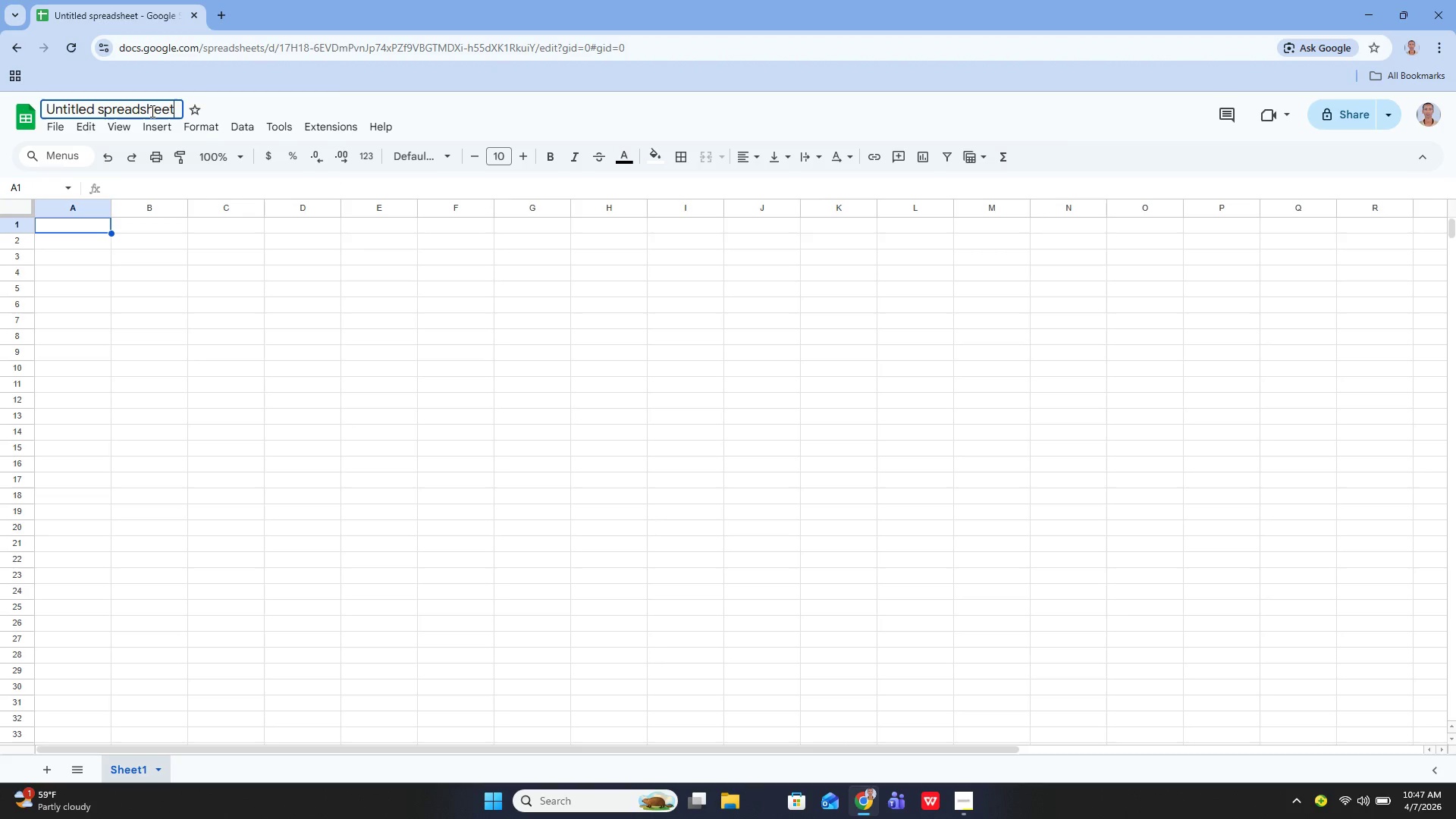 
key(ArrowRight)
 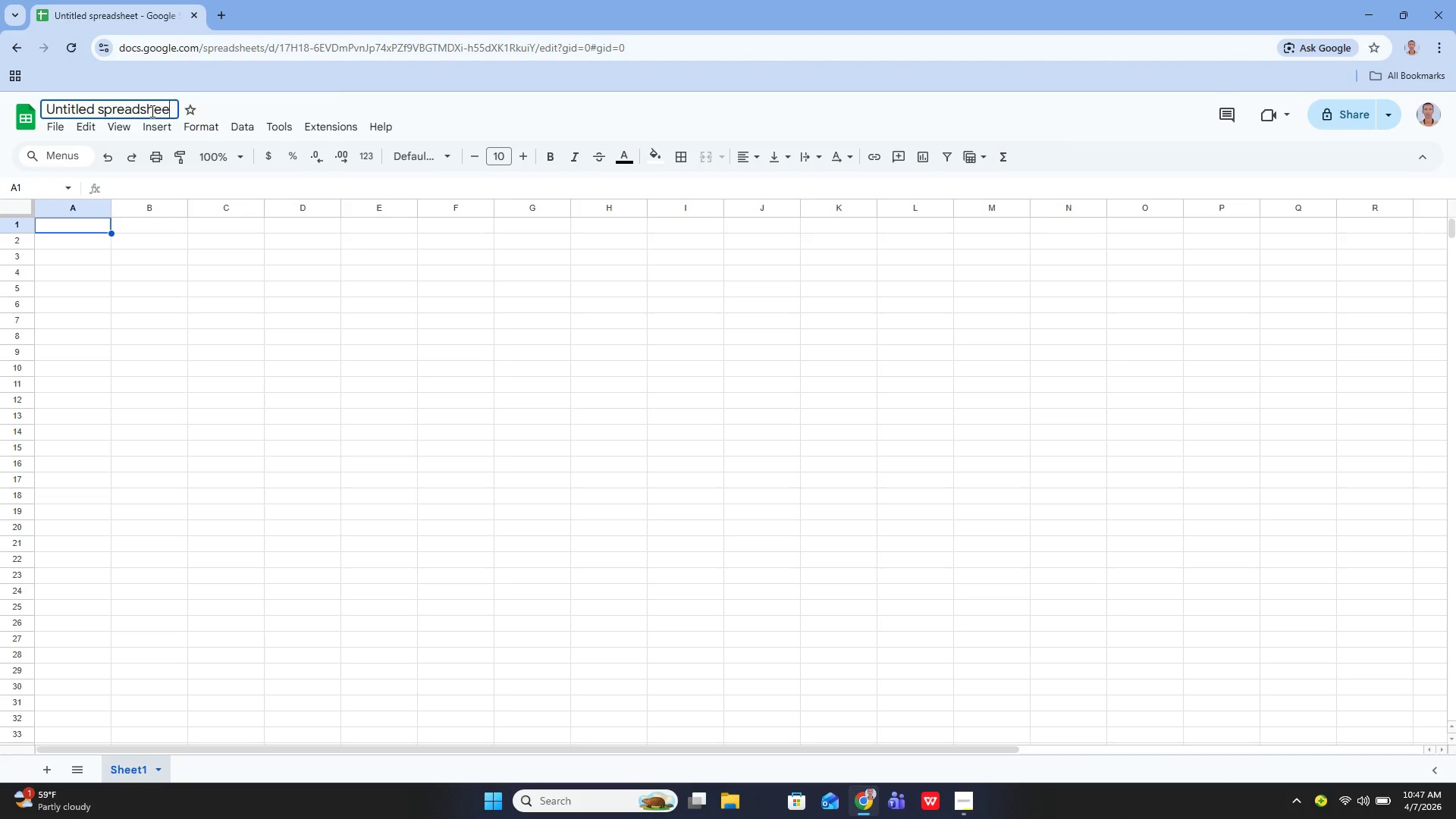 
key(Backspace)
key(Backspace)
key(Backspace)
key(Backspace)
key(Backspace)
key(Backspace)
key(Backspace)
key(Backspace)
key(Backspace)
key(Backspace)
key(Backspace)
key(Backspace)
key(Backspace)
key(Backspace)
key(Backspace)
key(Backspace)
key(Backspace)
key(Backspace)
key(Backspace)
key(Backspace)
type(Silver)
 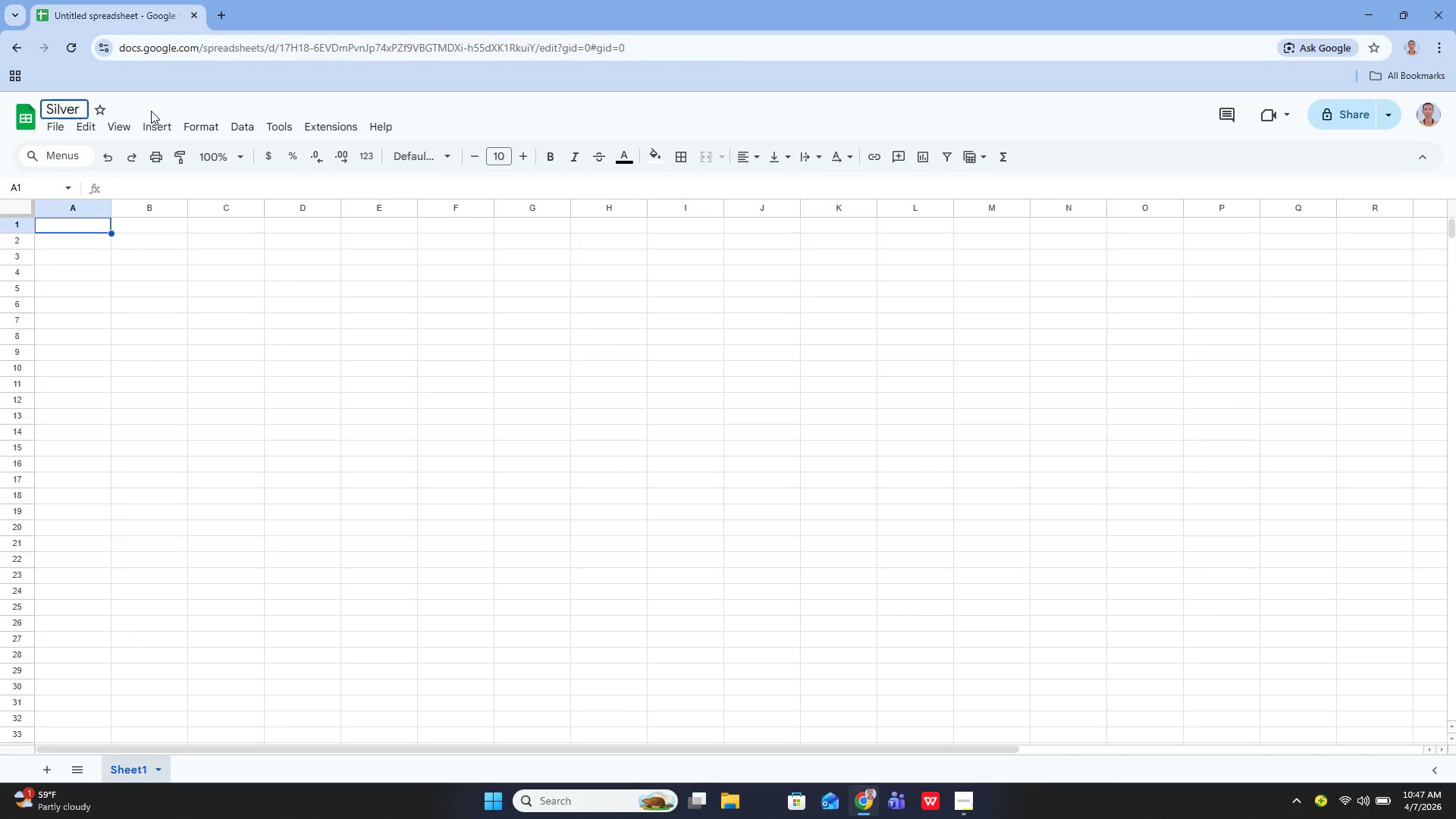 
left_click([858, 796])